 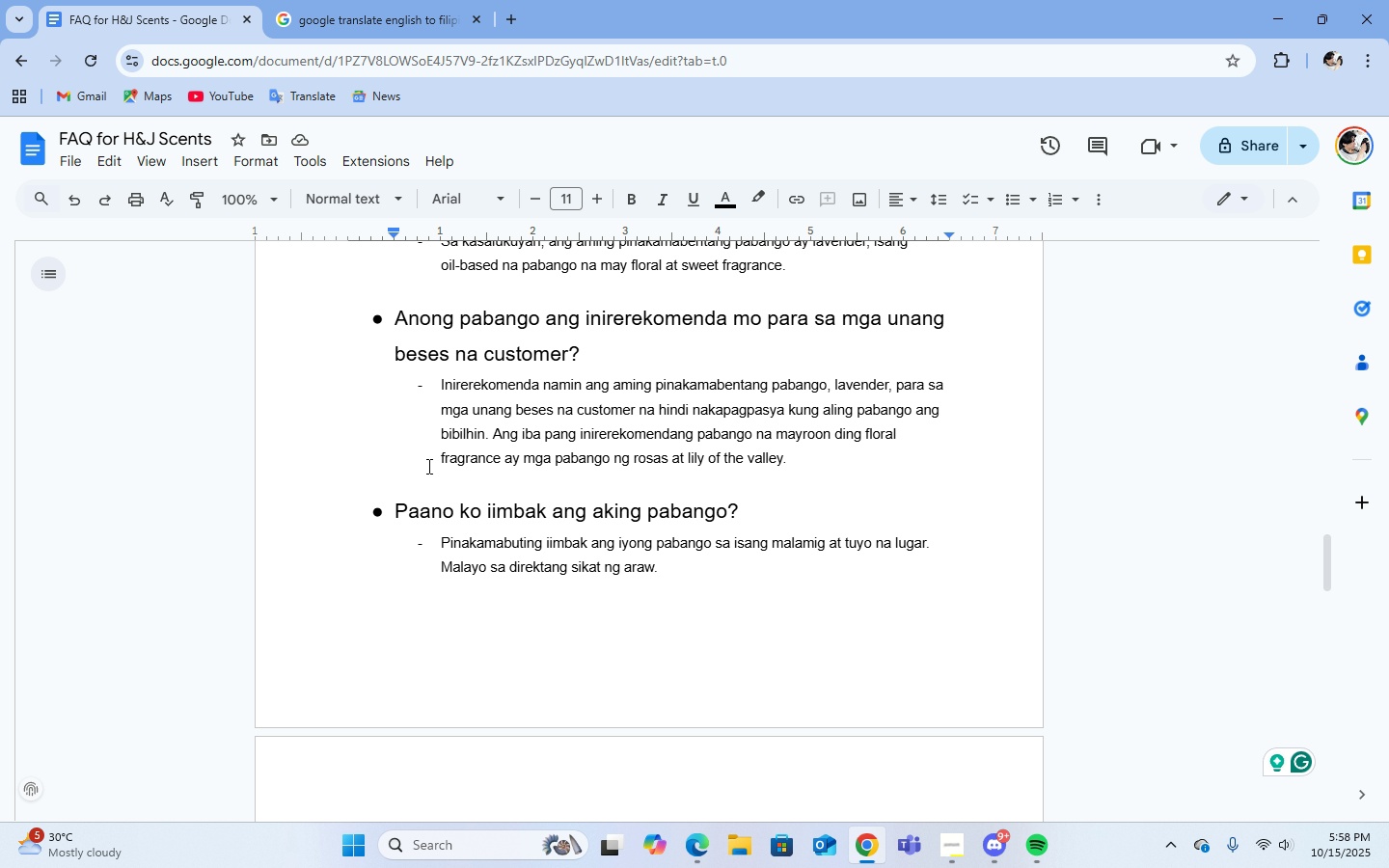 
scroll: coordinate [521, 491], scroll_direction: up, amount: 8.0
 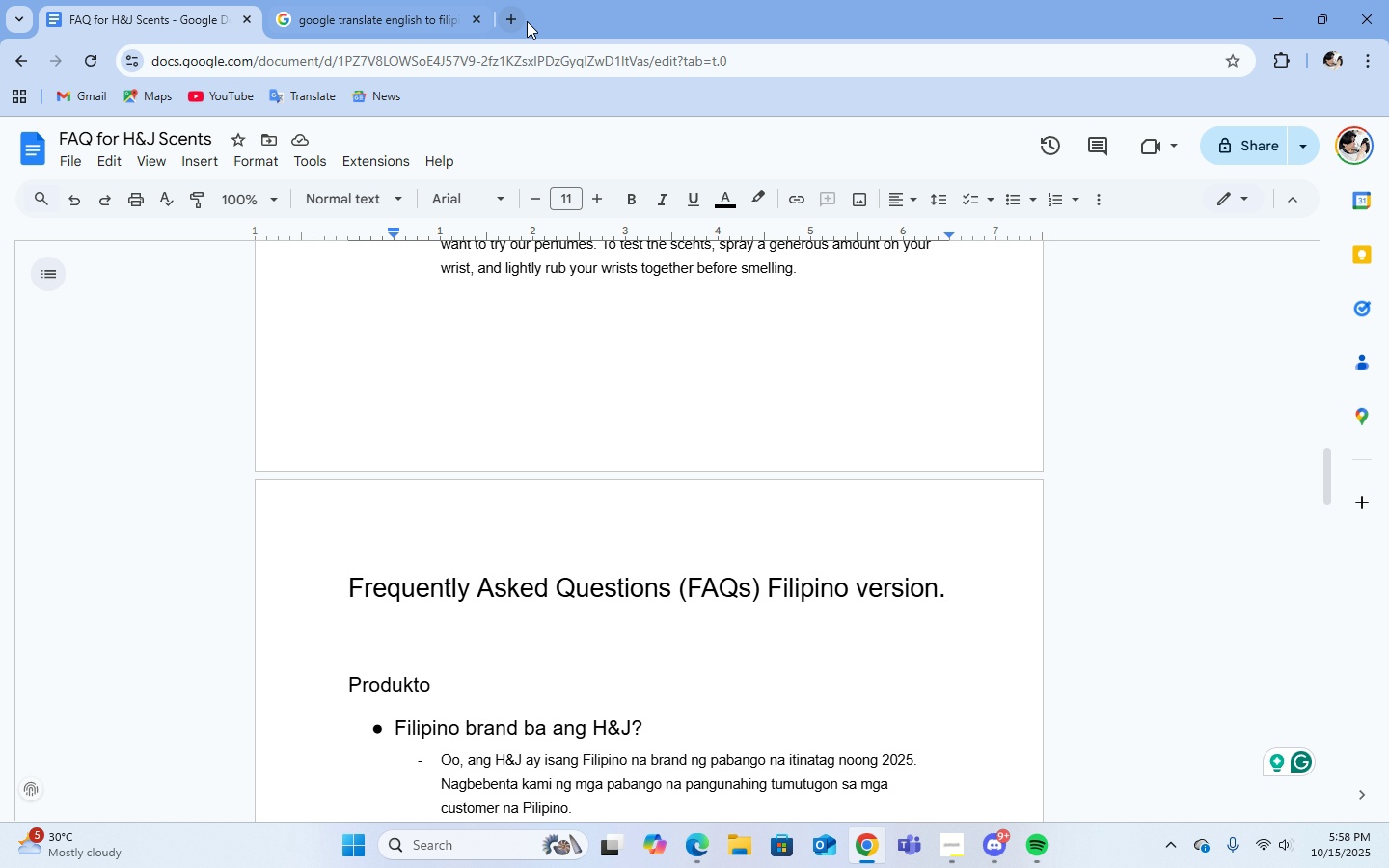 
left_click([510, 16])
 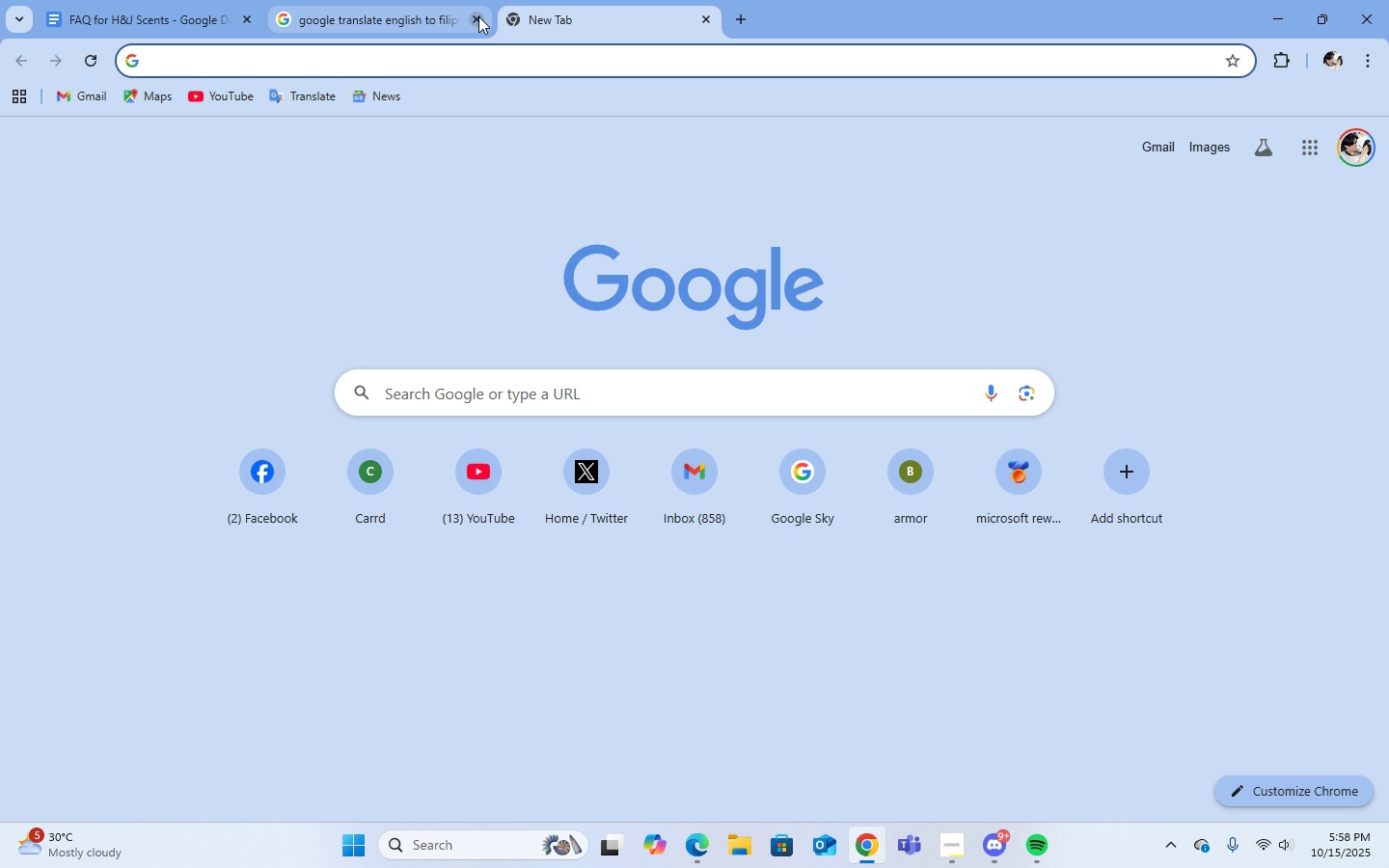 
left_click([478, 16])
 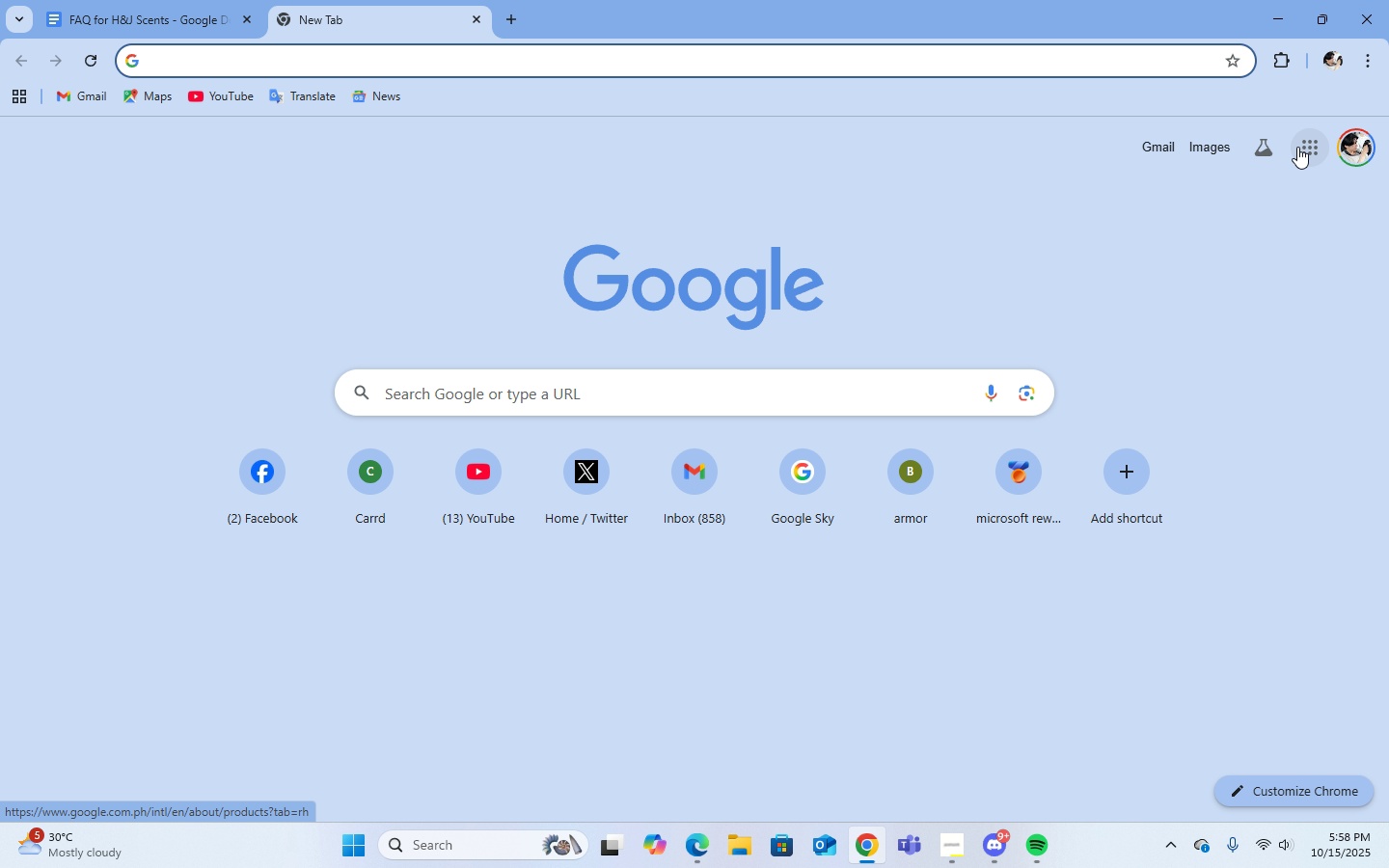 
left_click([1302, 148])
 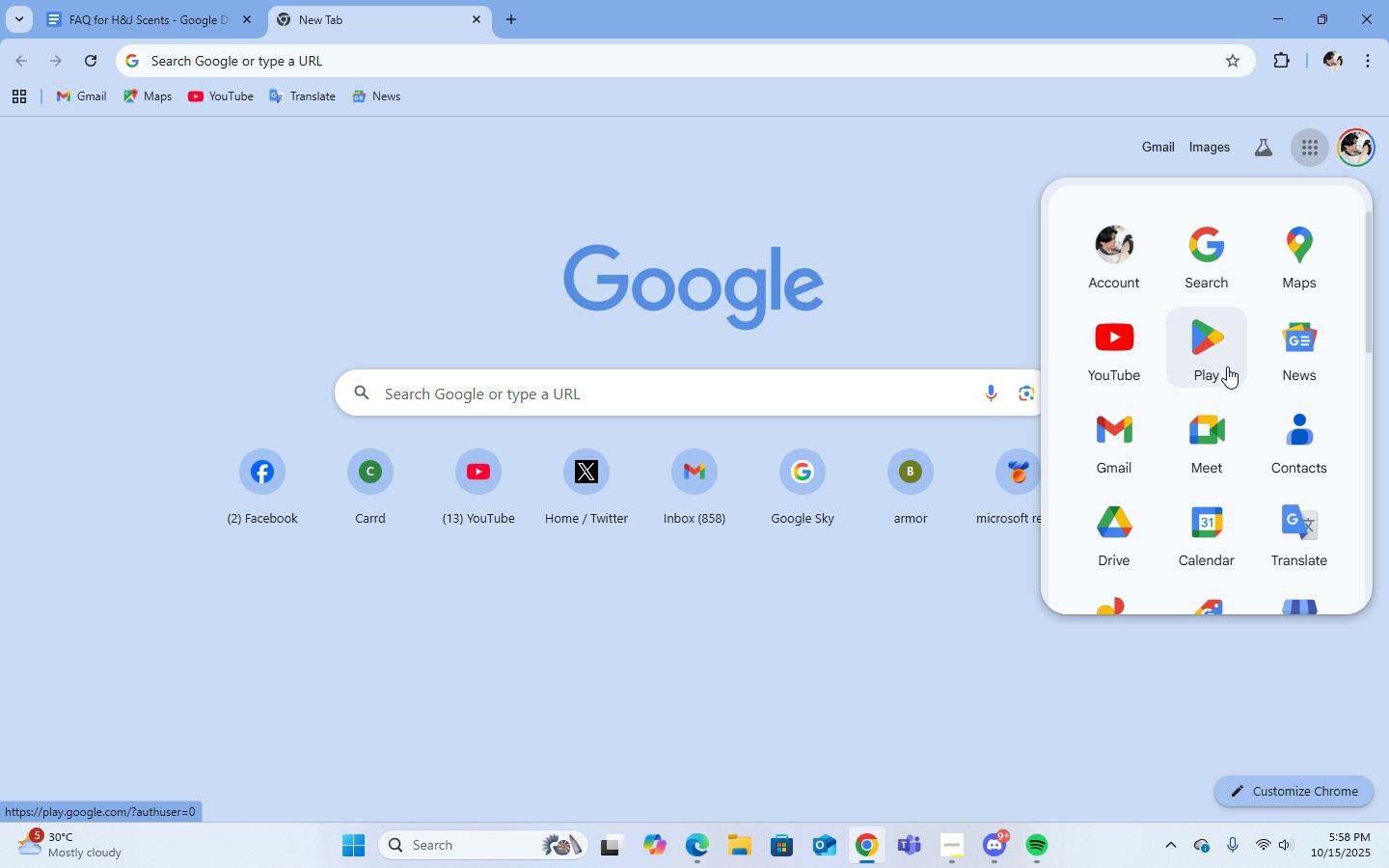 
scroll: coordinate [1236, 379], scroll_direction: down, amount: 3.0
 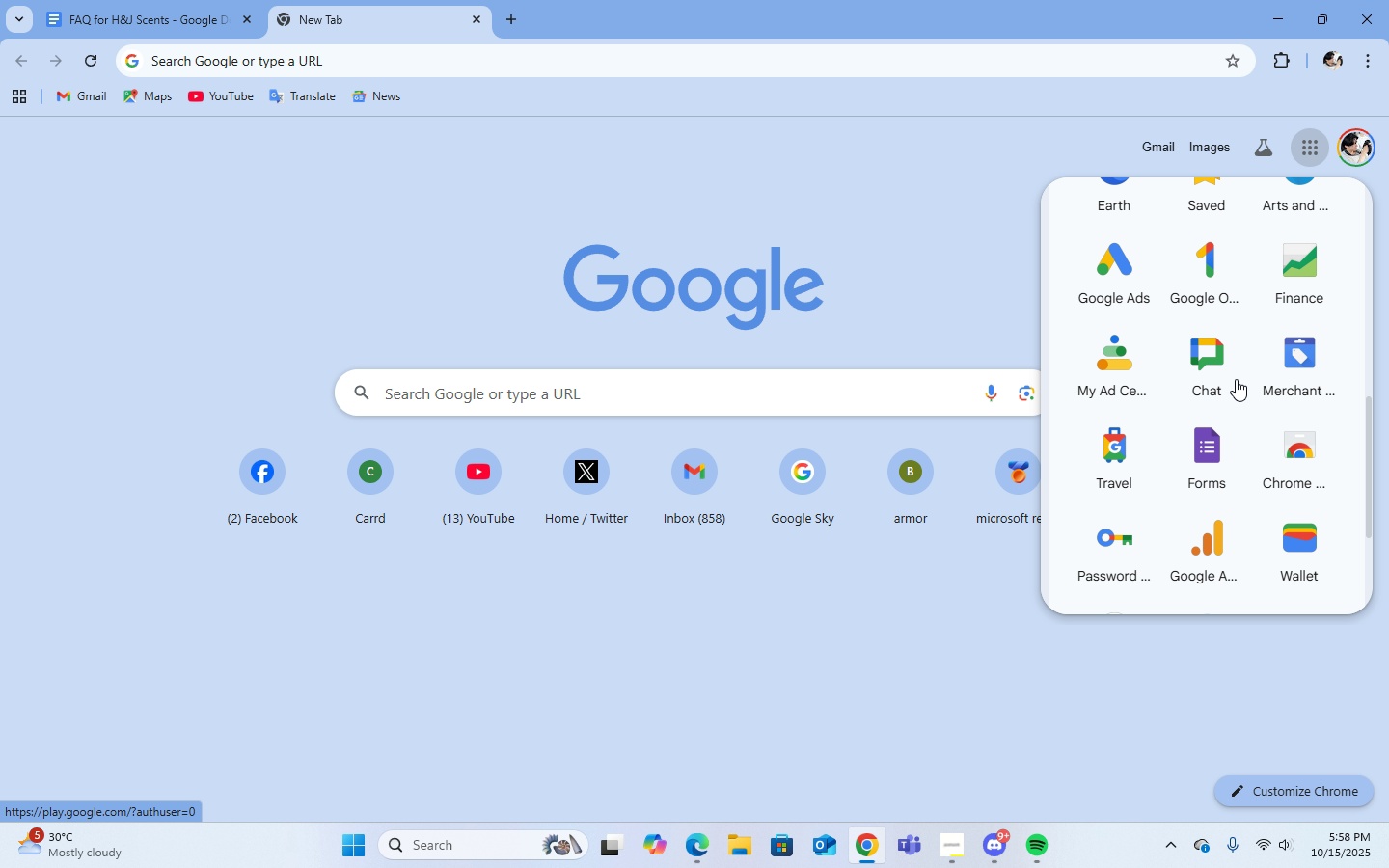 
left_click([1212, 451])
 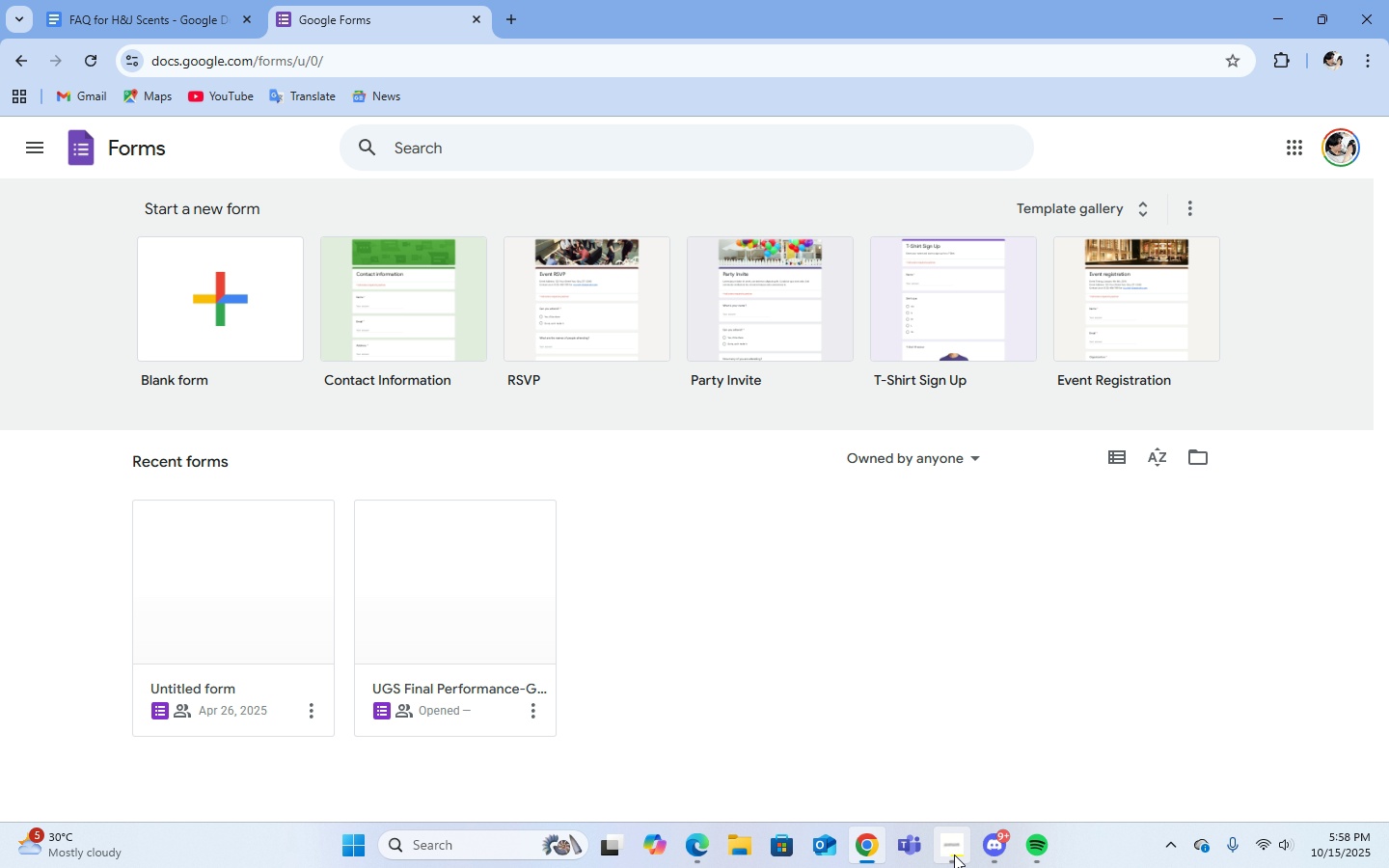 
left_click([936, 743])